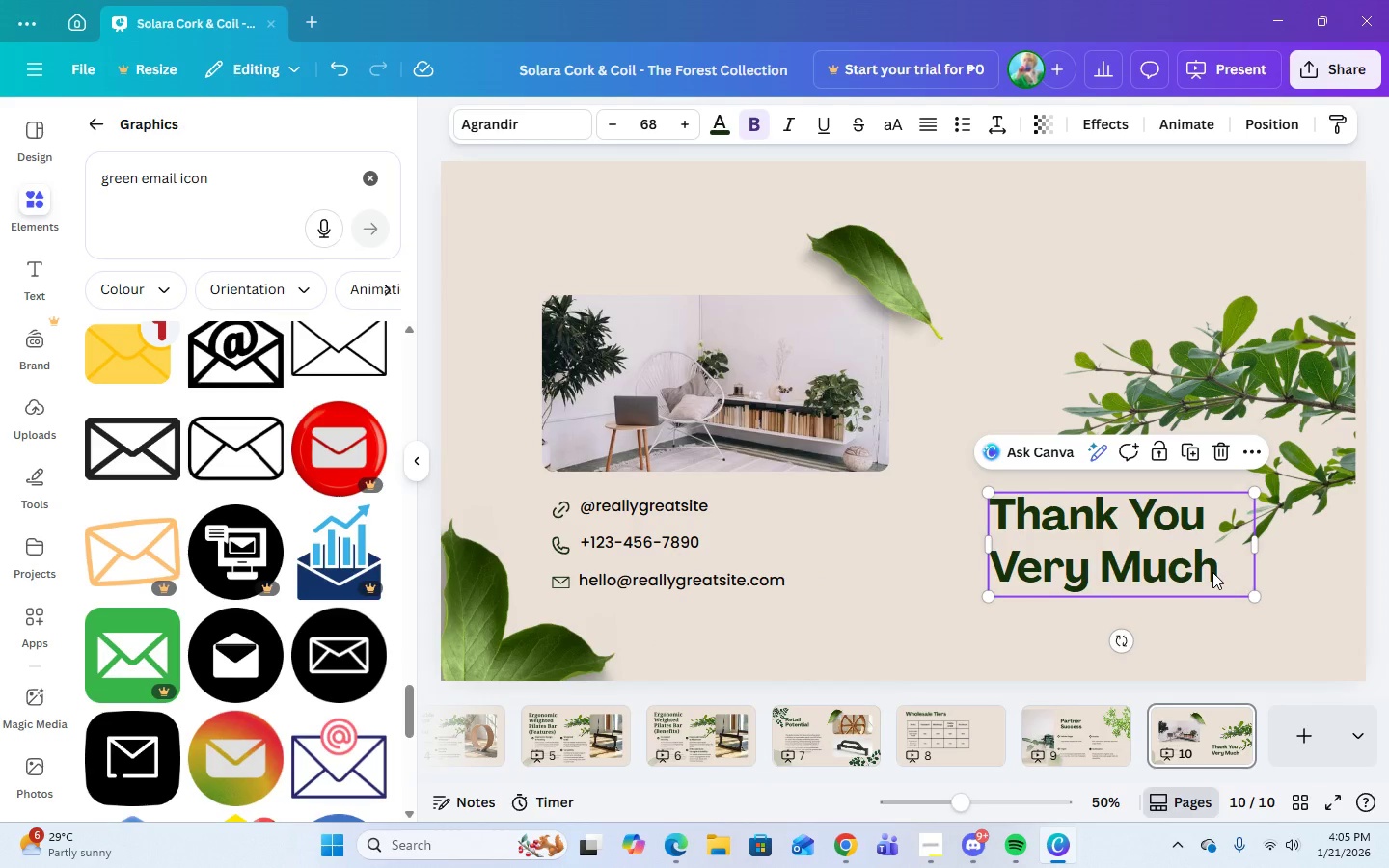 
left_click([1212, 572])
 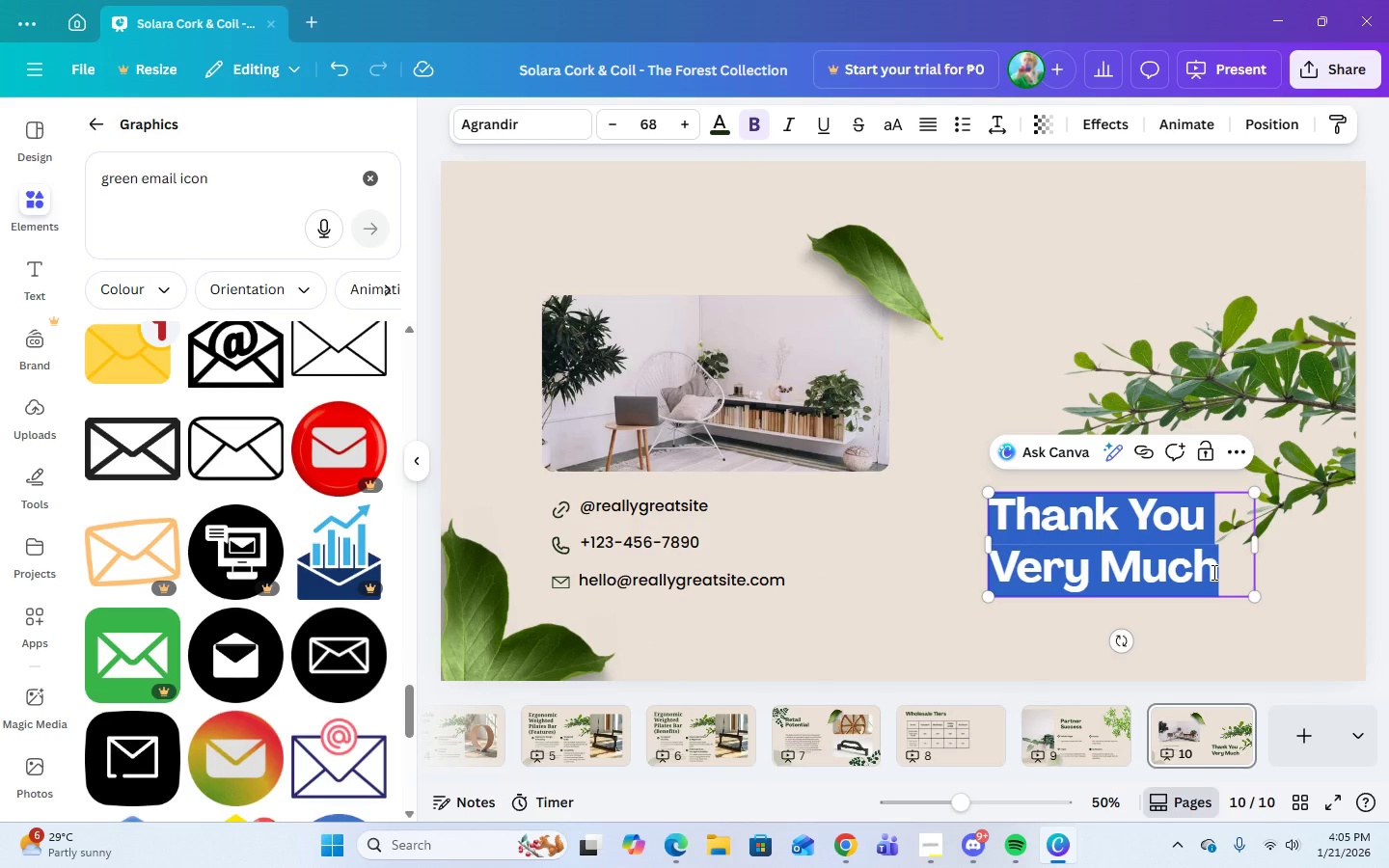 
type(Order Now!)
 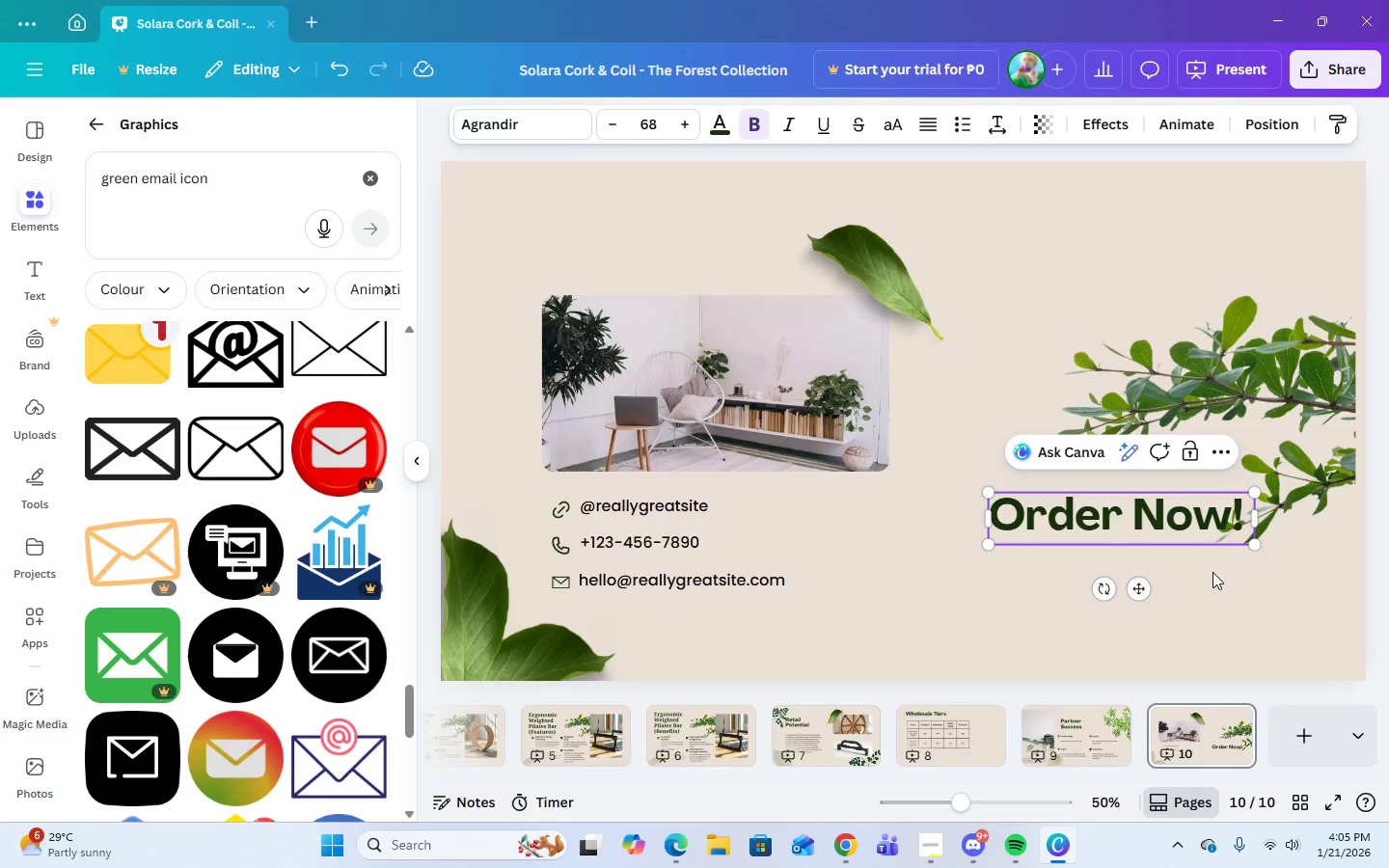 
left_click_drag(start_coordinate=[1255, 517], to_coordinate=[1255, 526])
 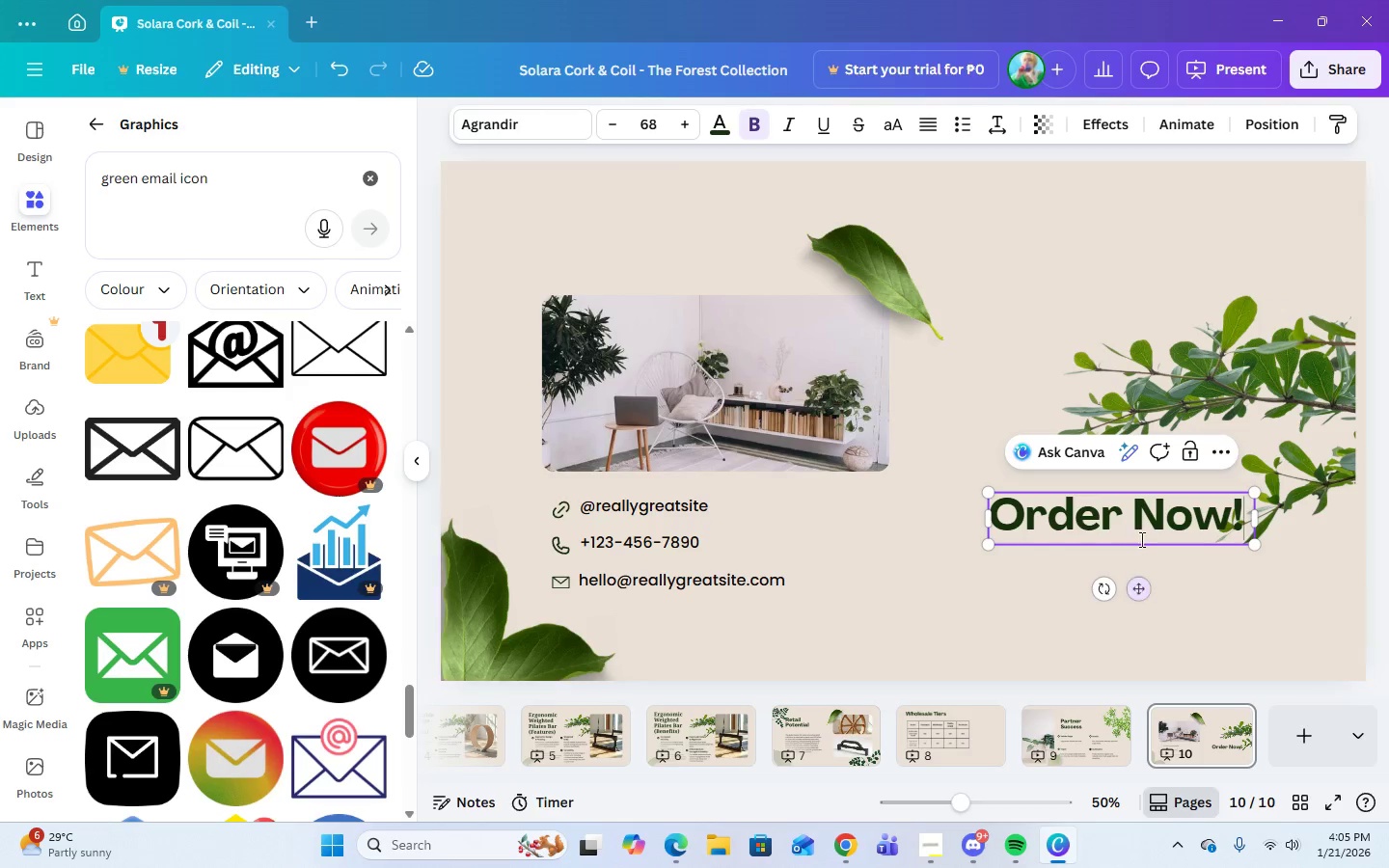 
left_click([1134, 524])
 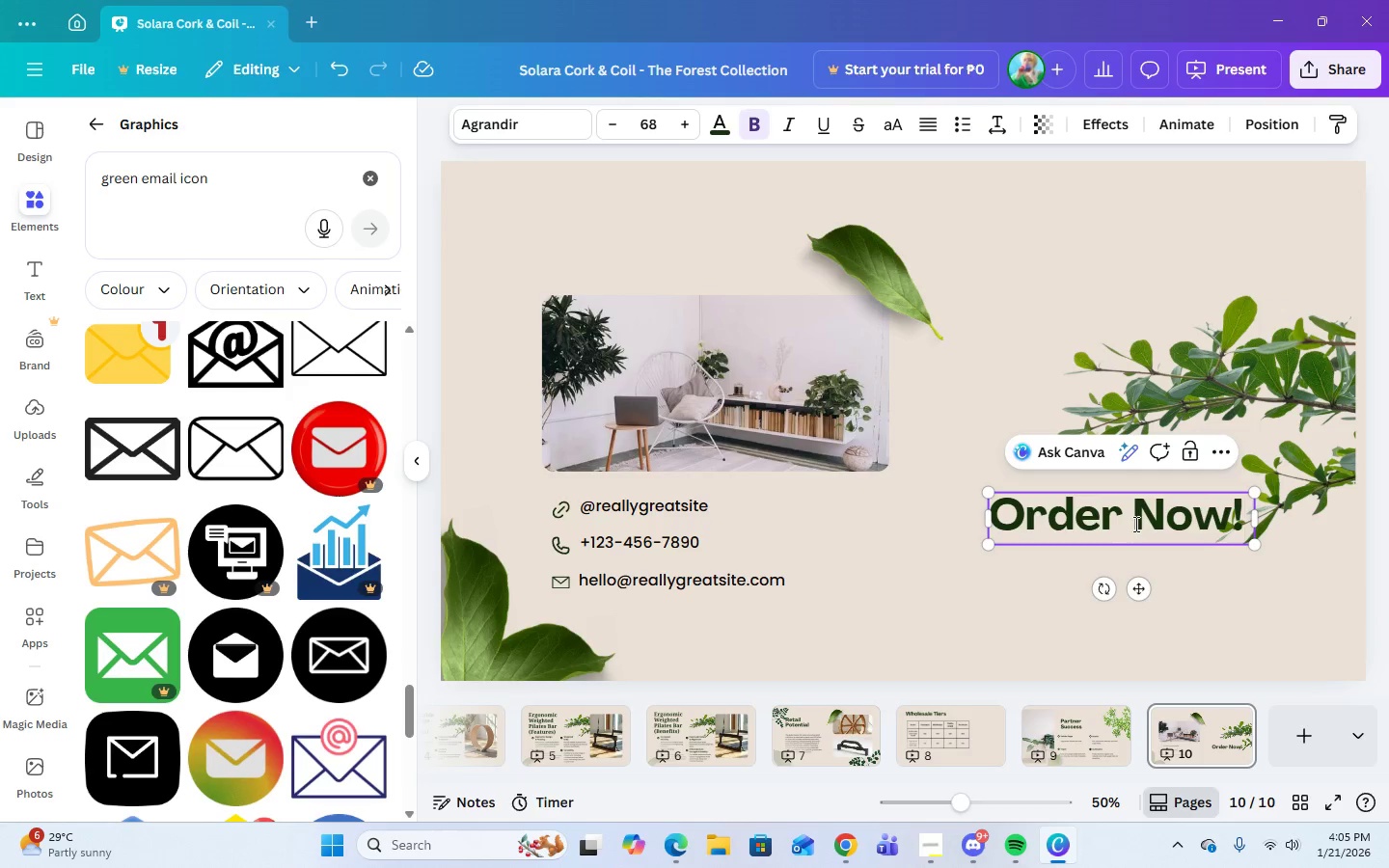 
key(Enter)
 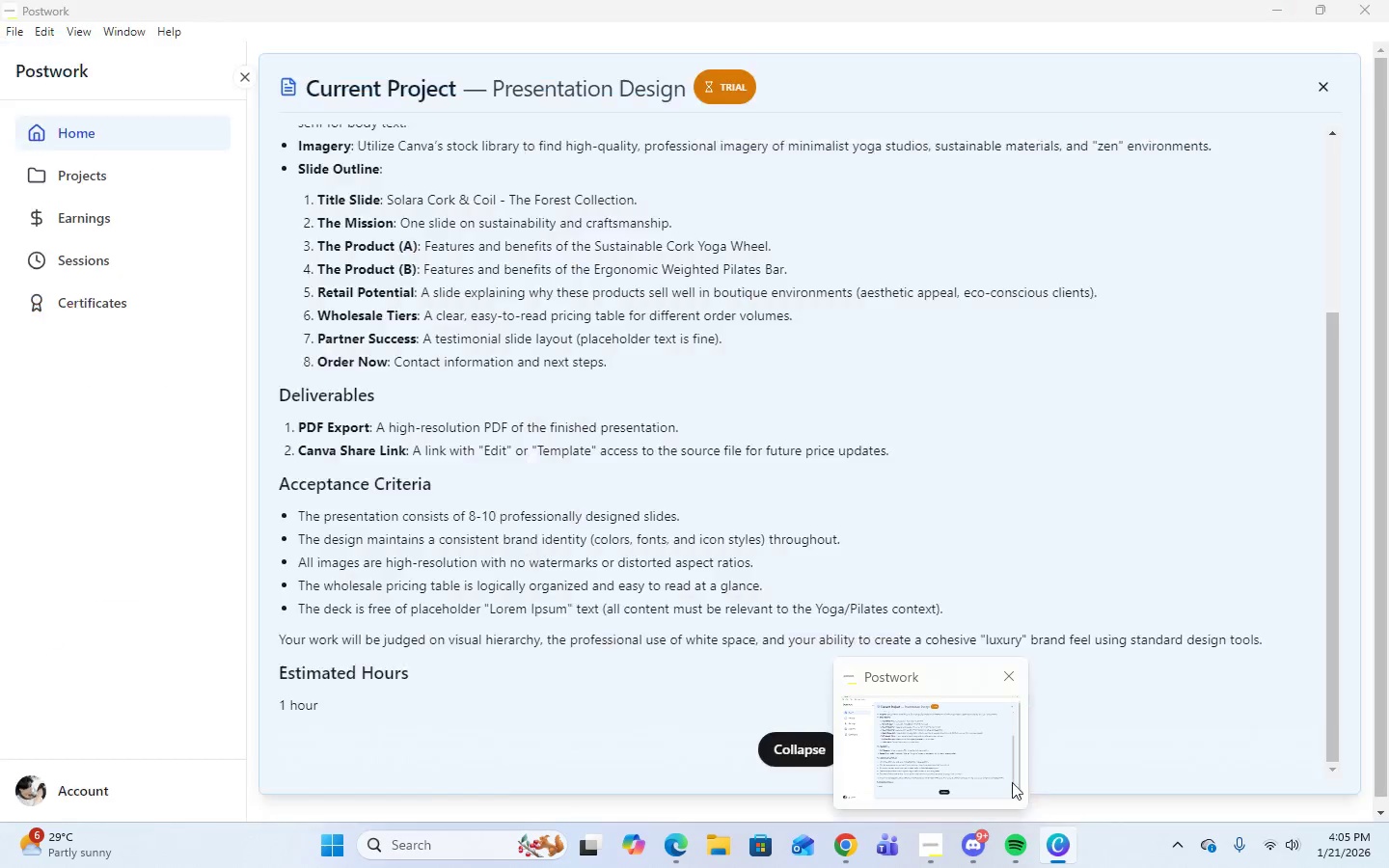 
wait(5.94)
 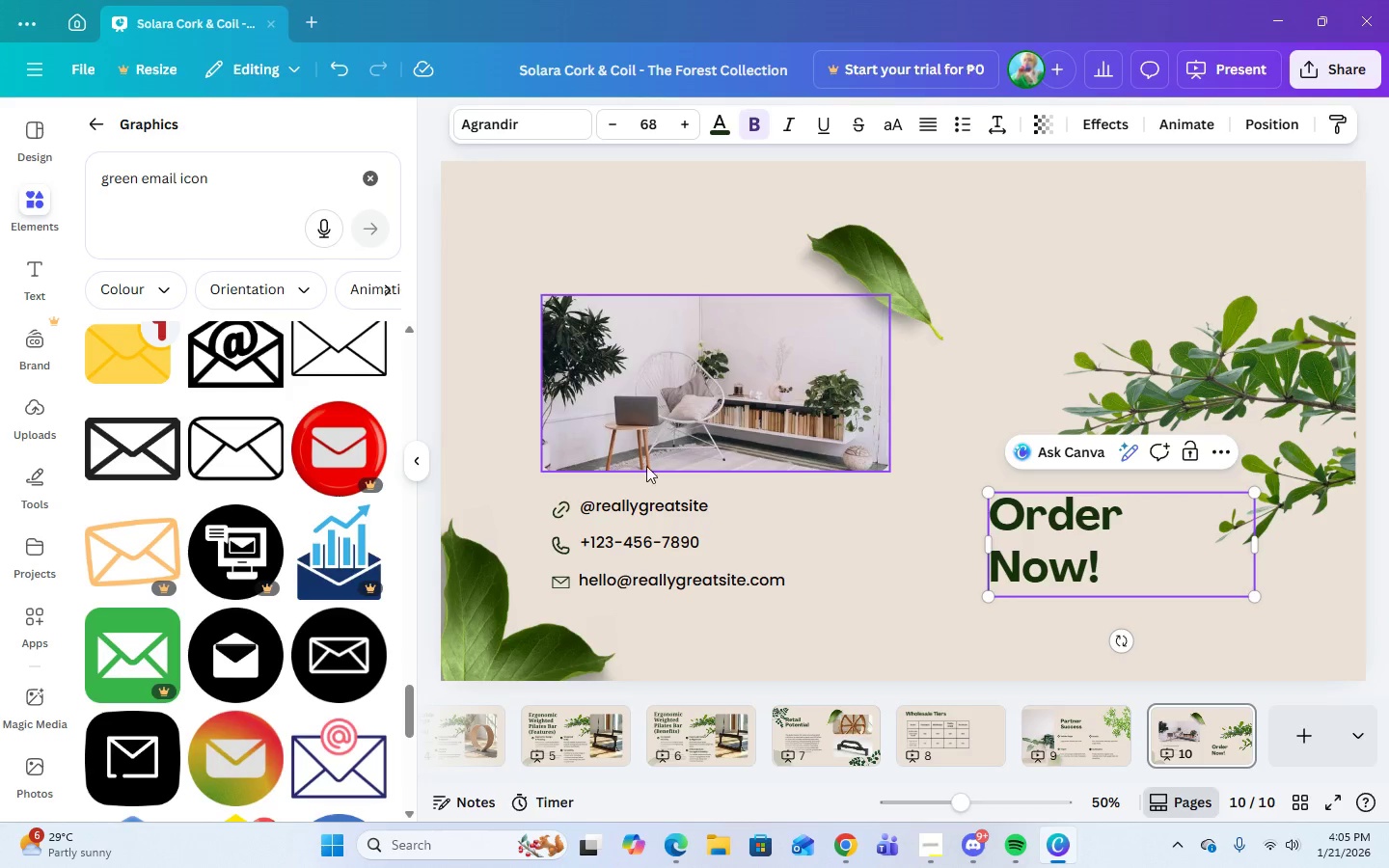 
key(ArrowLeft)
 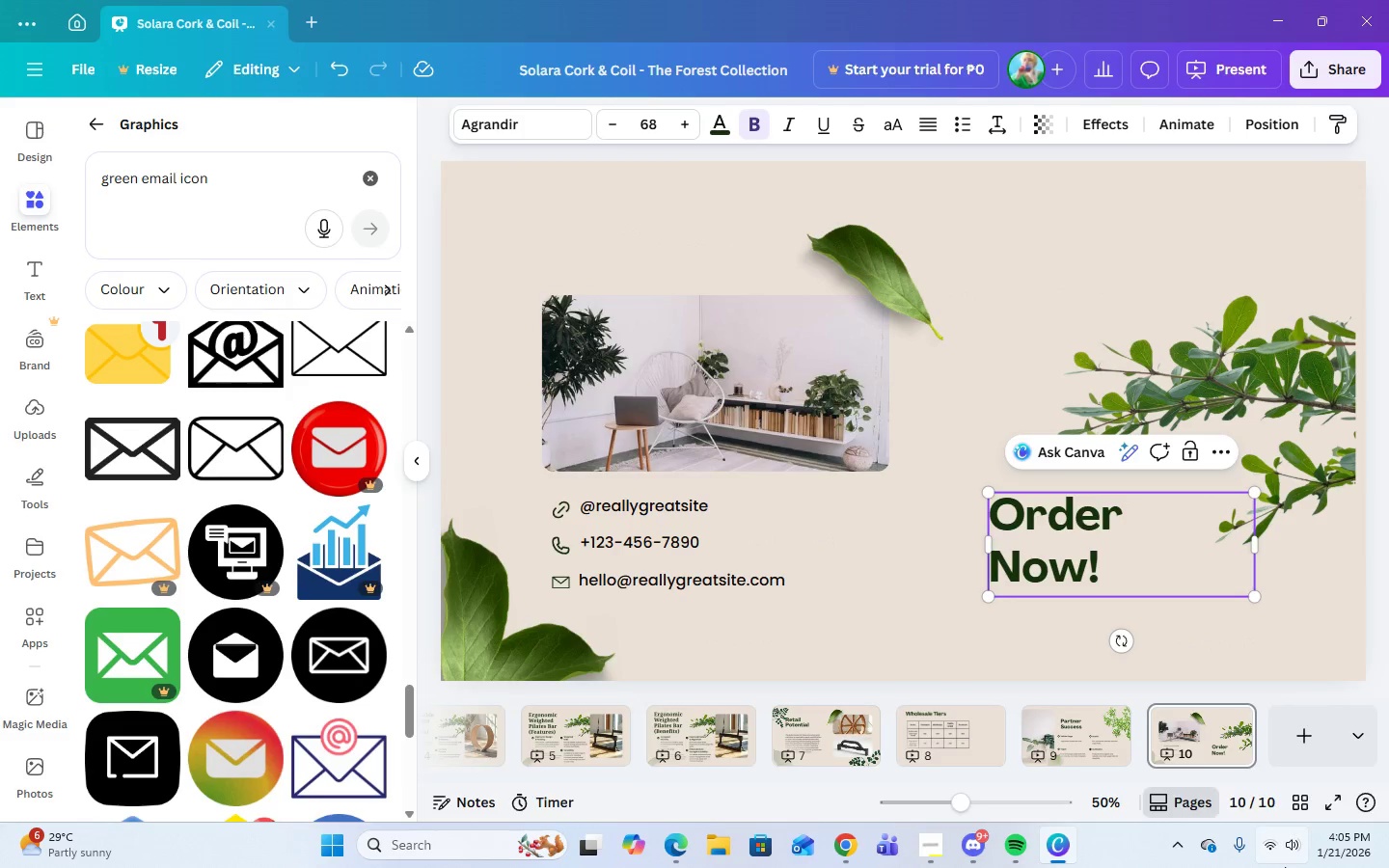 
key(ArrowLeft)
 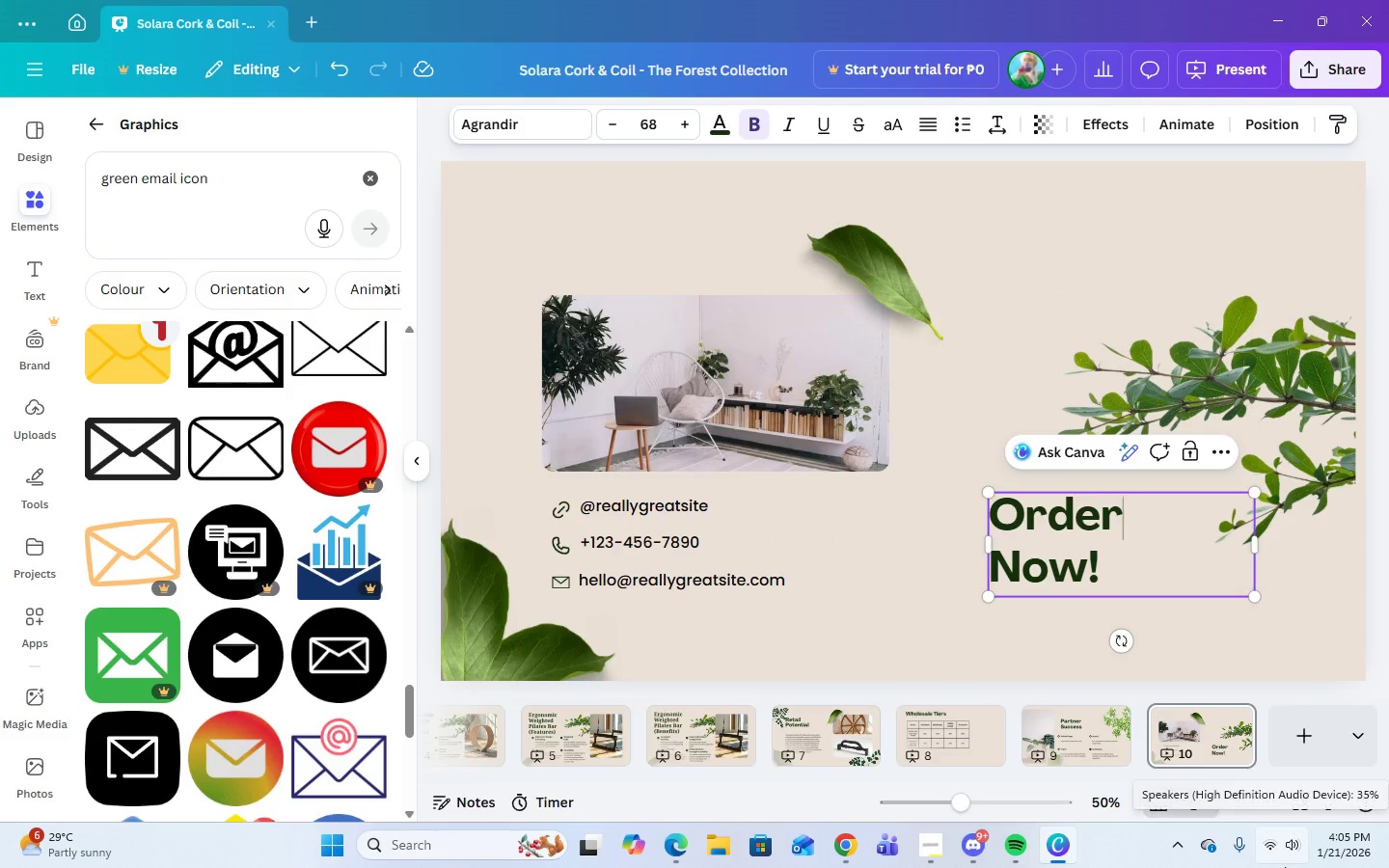 
key(ArrowLeft)
 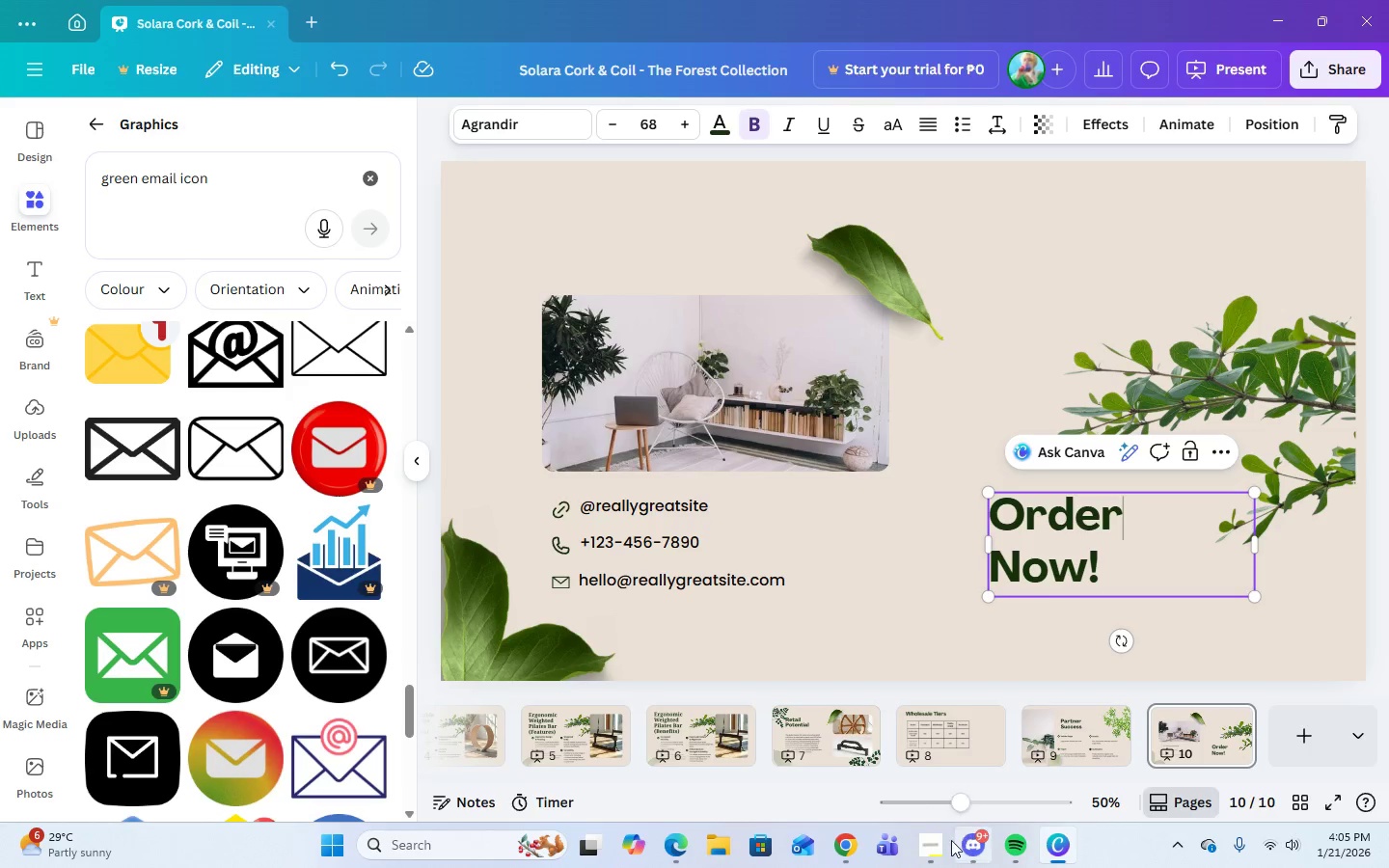 
double_click([927, 859])
 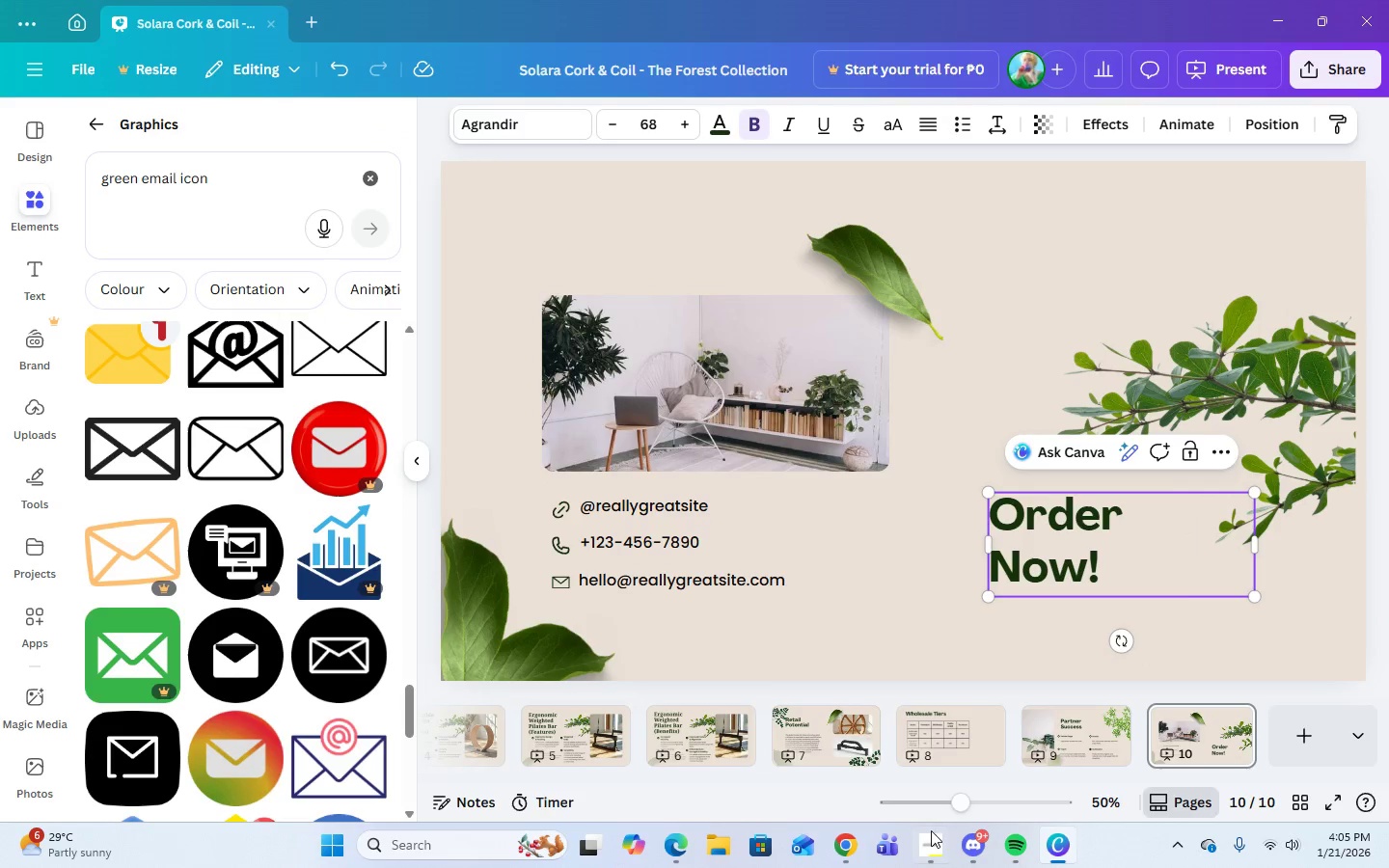 
left_click([937, 843])